 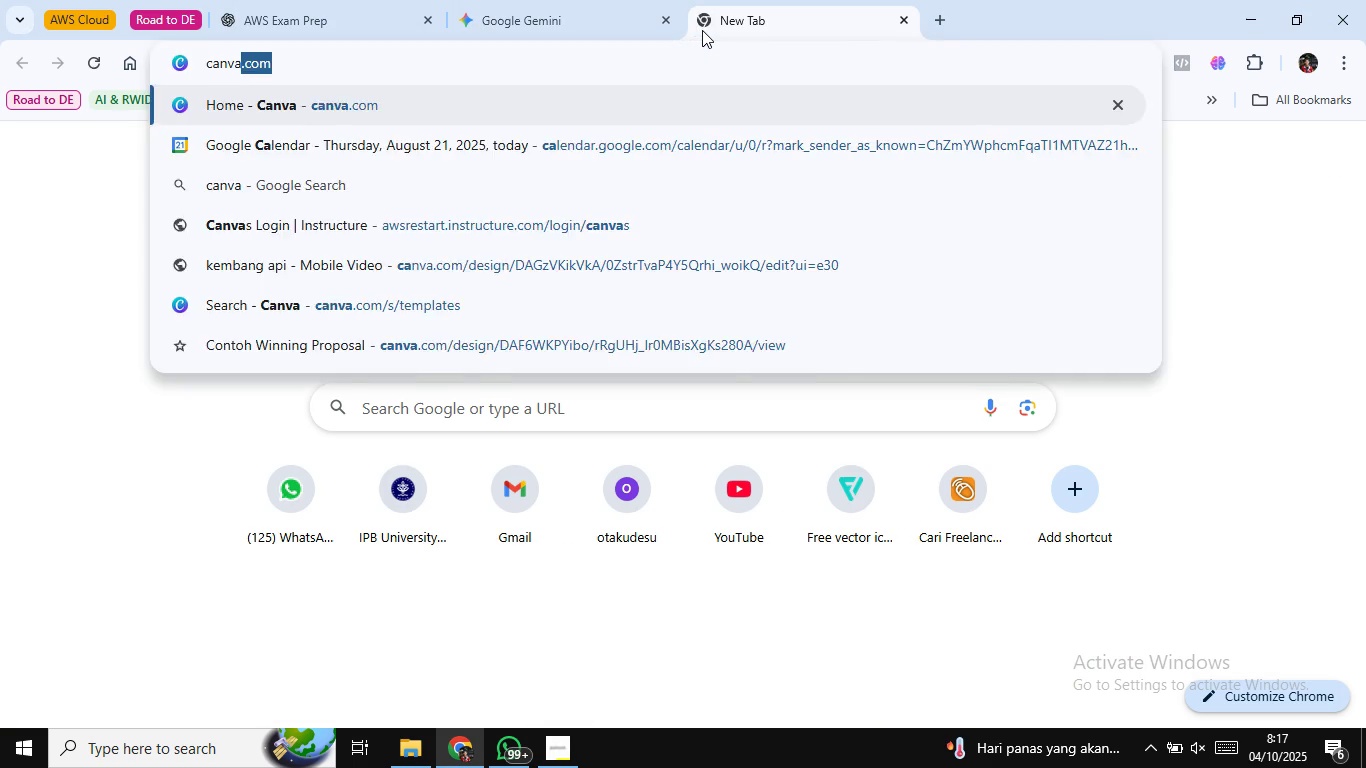 
key(Enter)
 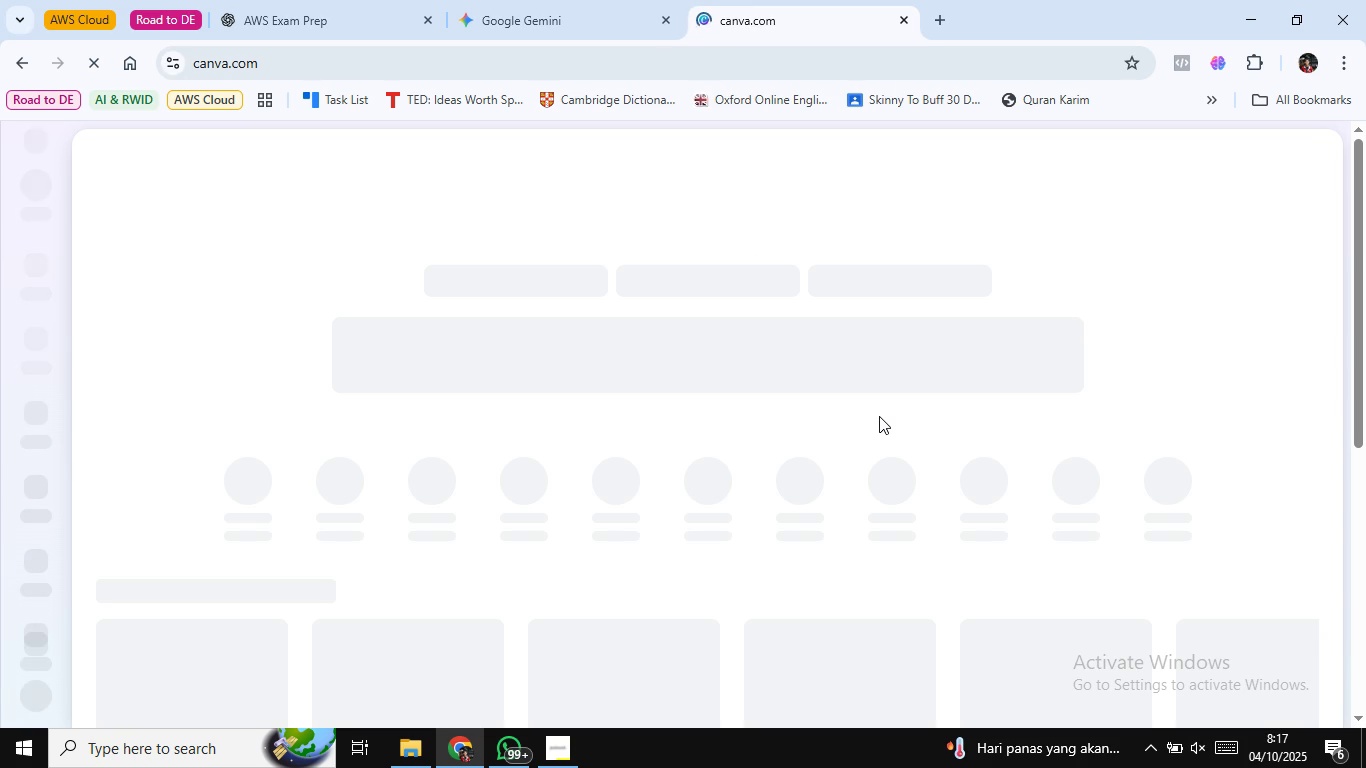 
wait(19.23)
 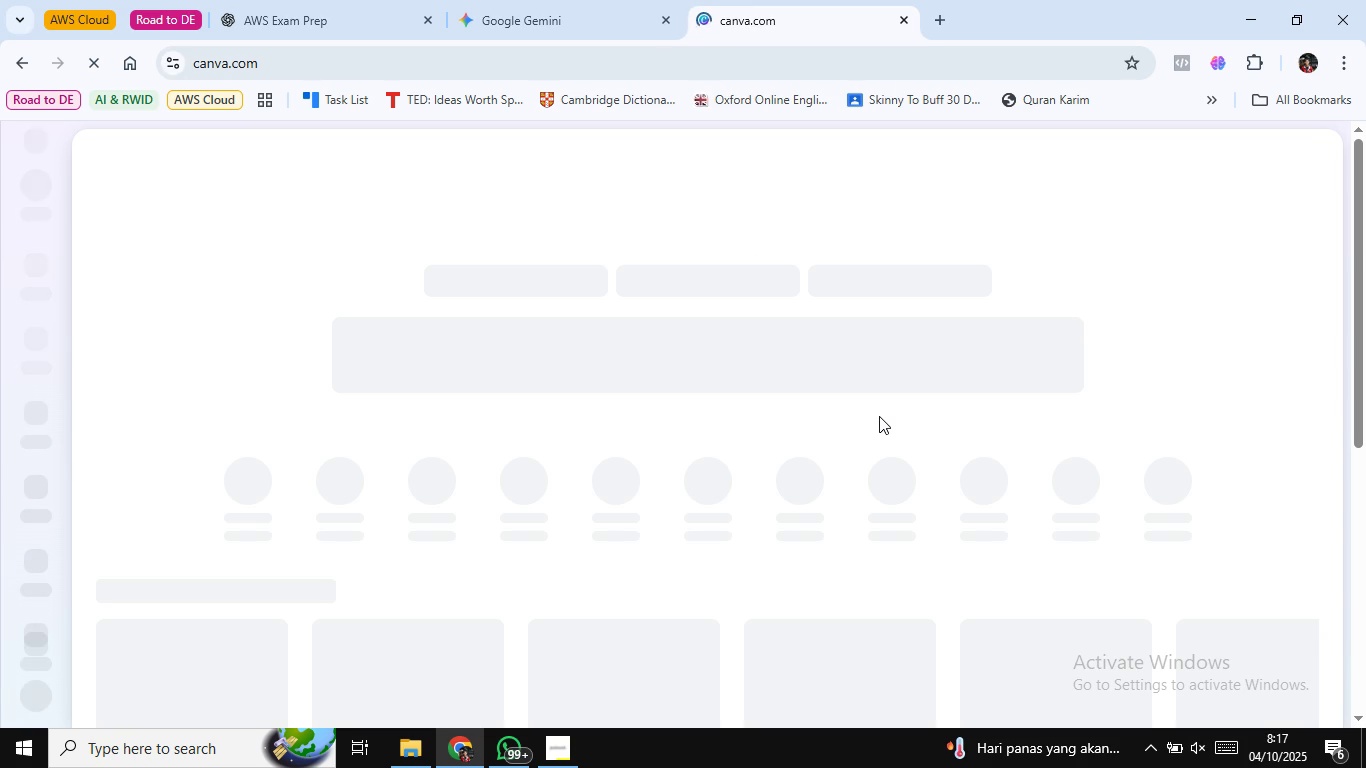 
scroll: coordinate [372, 502], scroll_direction: down, amount: 1.0
 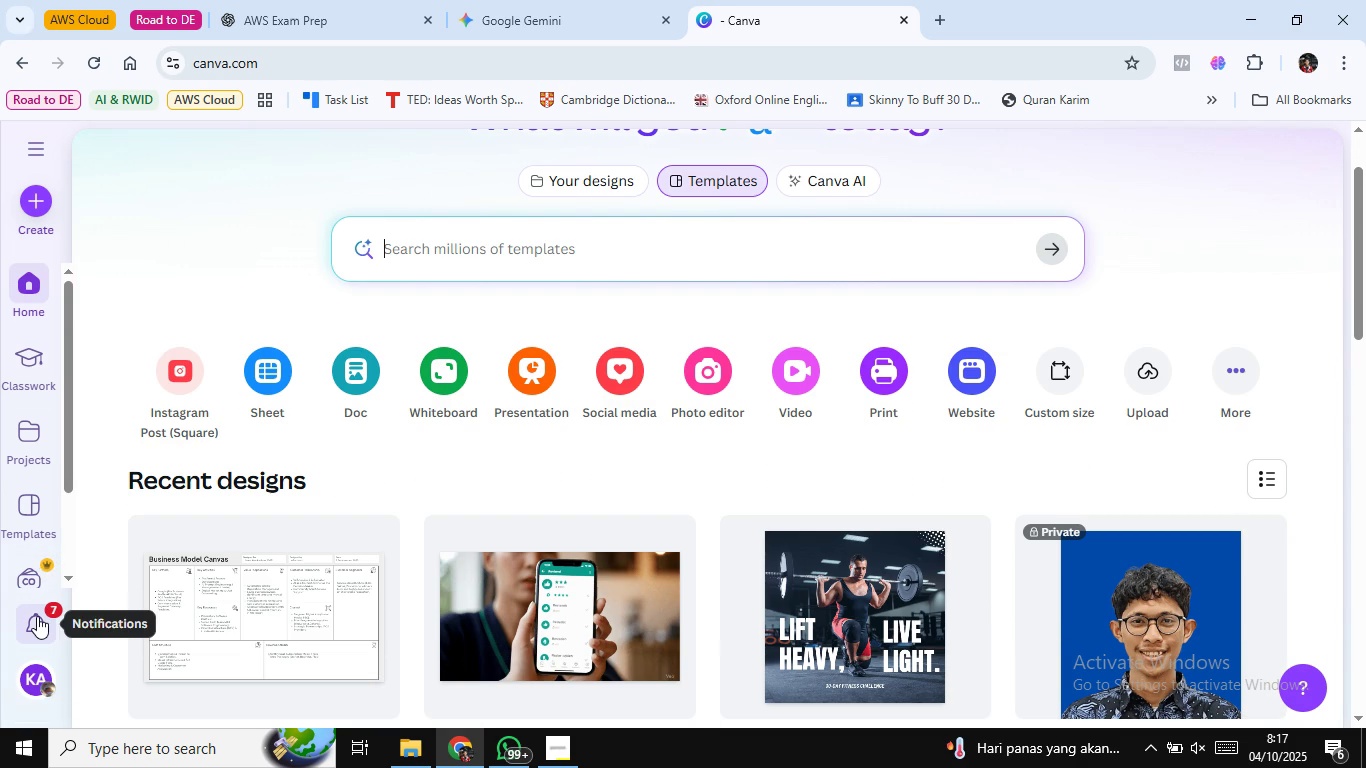 
left_click([37, 616])
 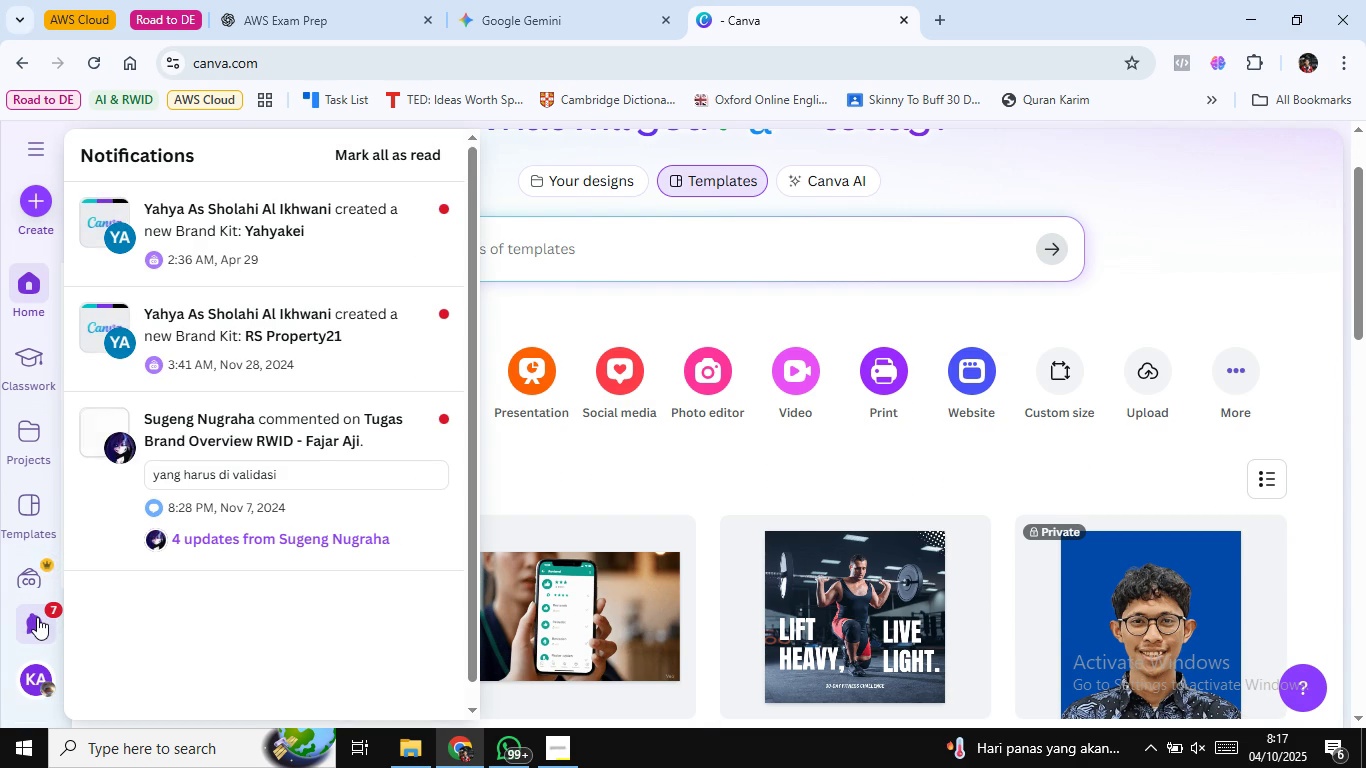 
left_click([37, 617])